 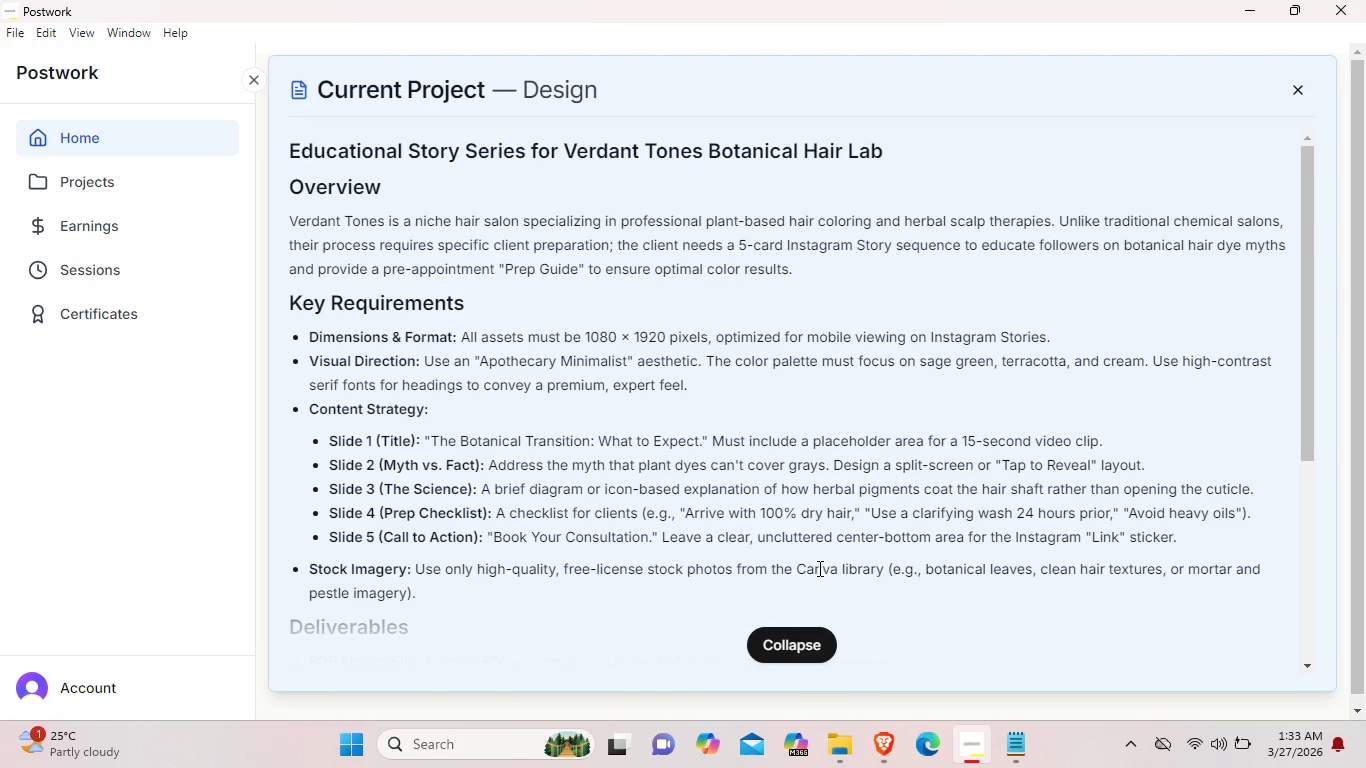 
scroll: coordinate [980, 431], scroll_direction: up, amount: 2.0
 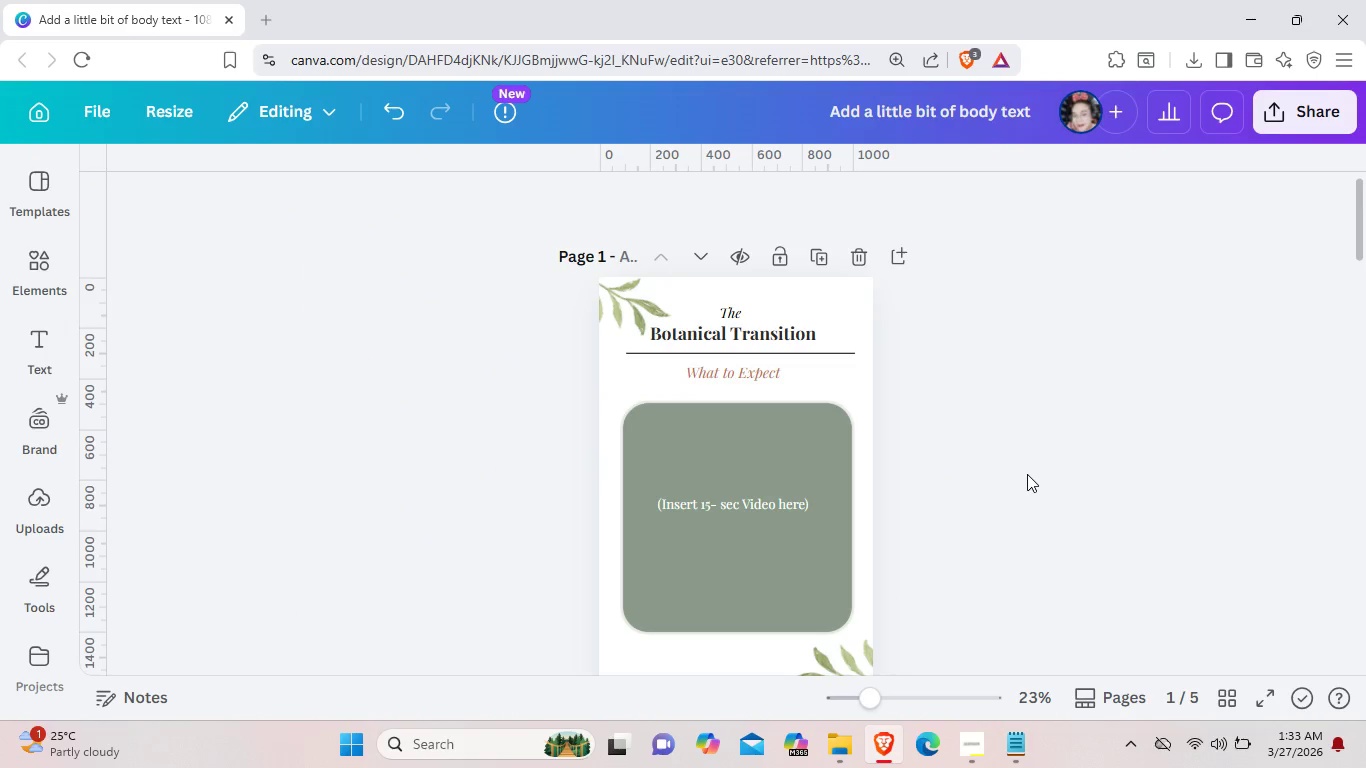 
scroll: coordinate [1027, 474], scroll_direction: down, amount: 1.0
 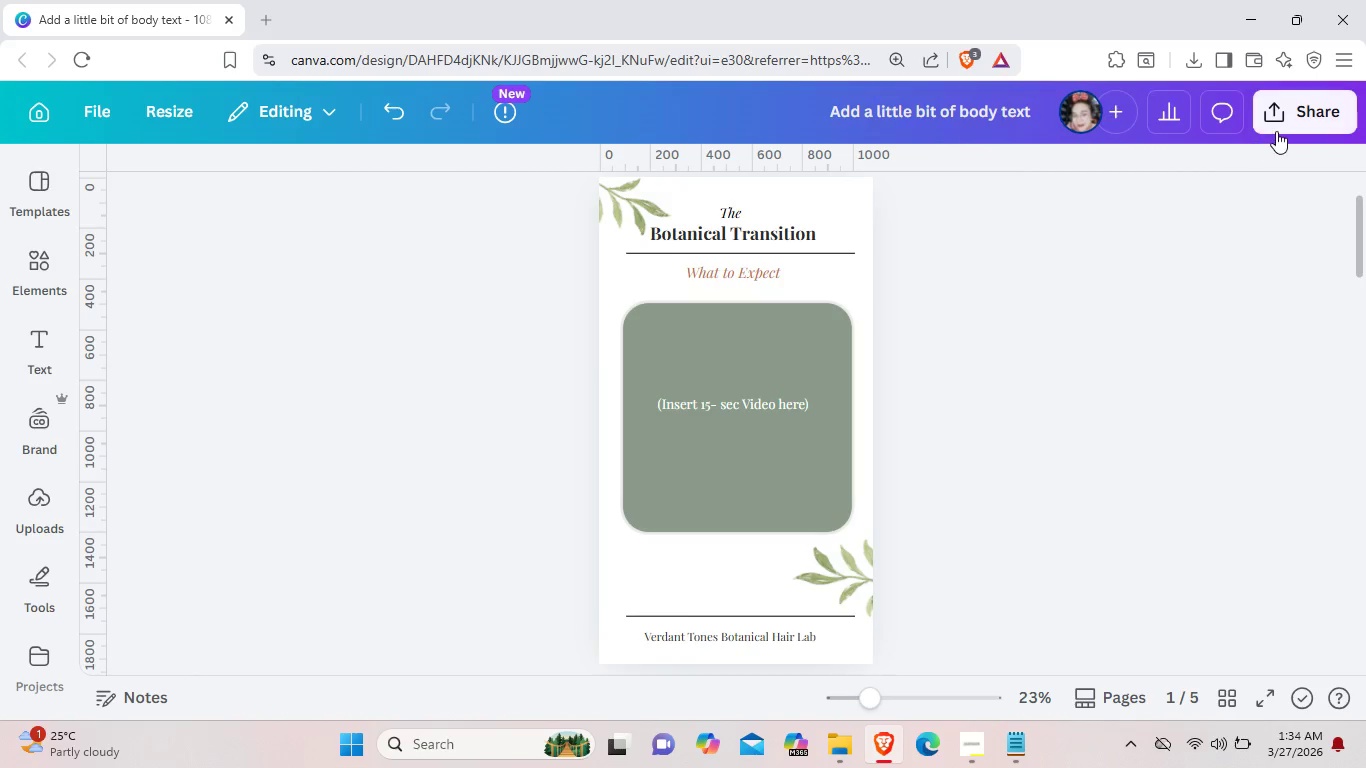 
left_click([1290, 124])
 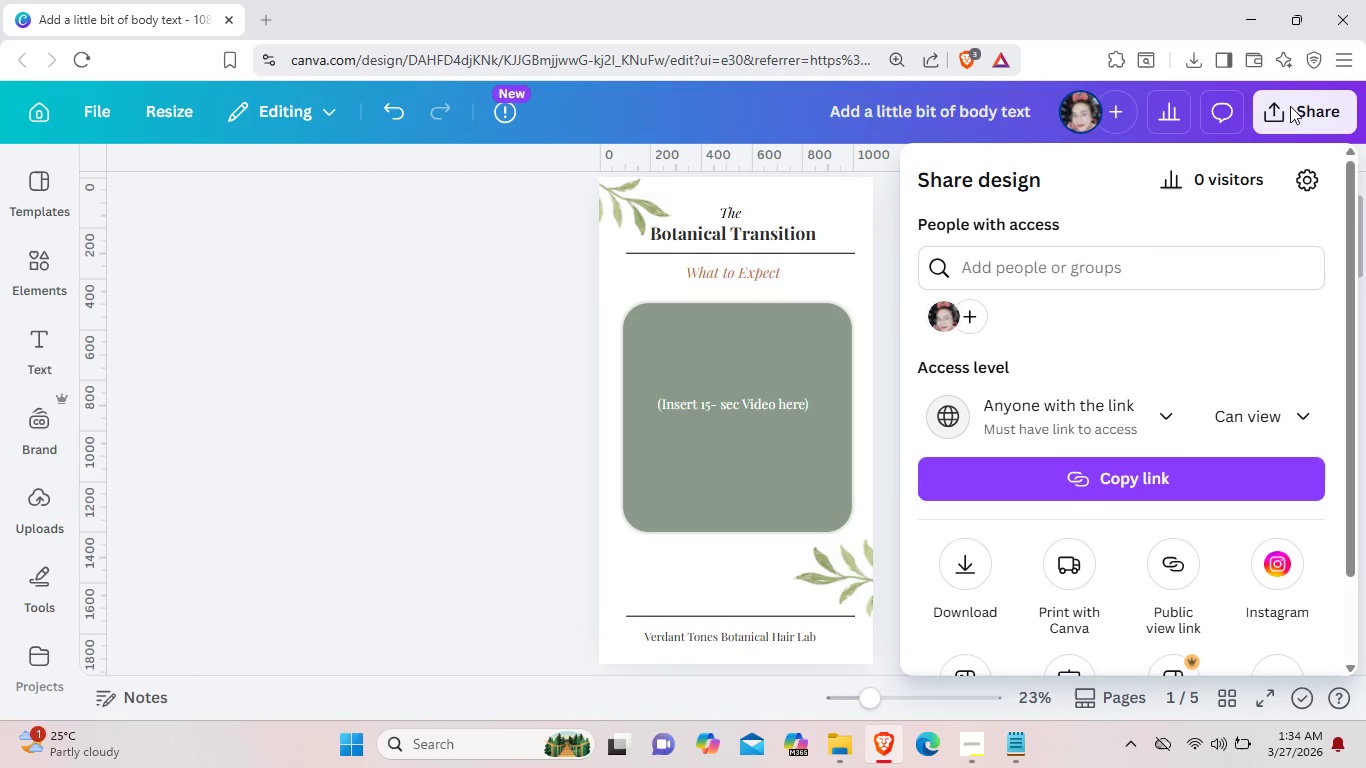 
left_click([1276, 106])
 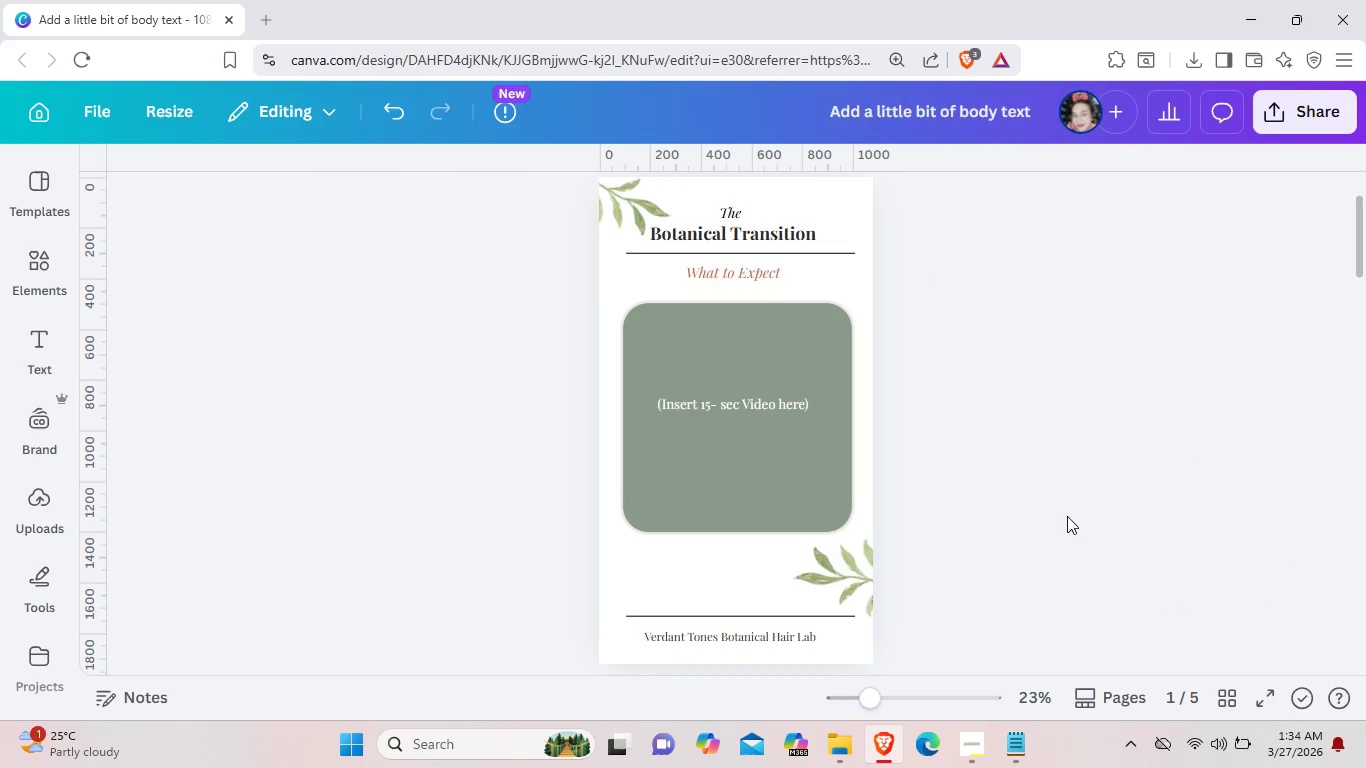 
scroll: coordinate [1028, 477], scroll_direction: down, amount: 13.0
 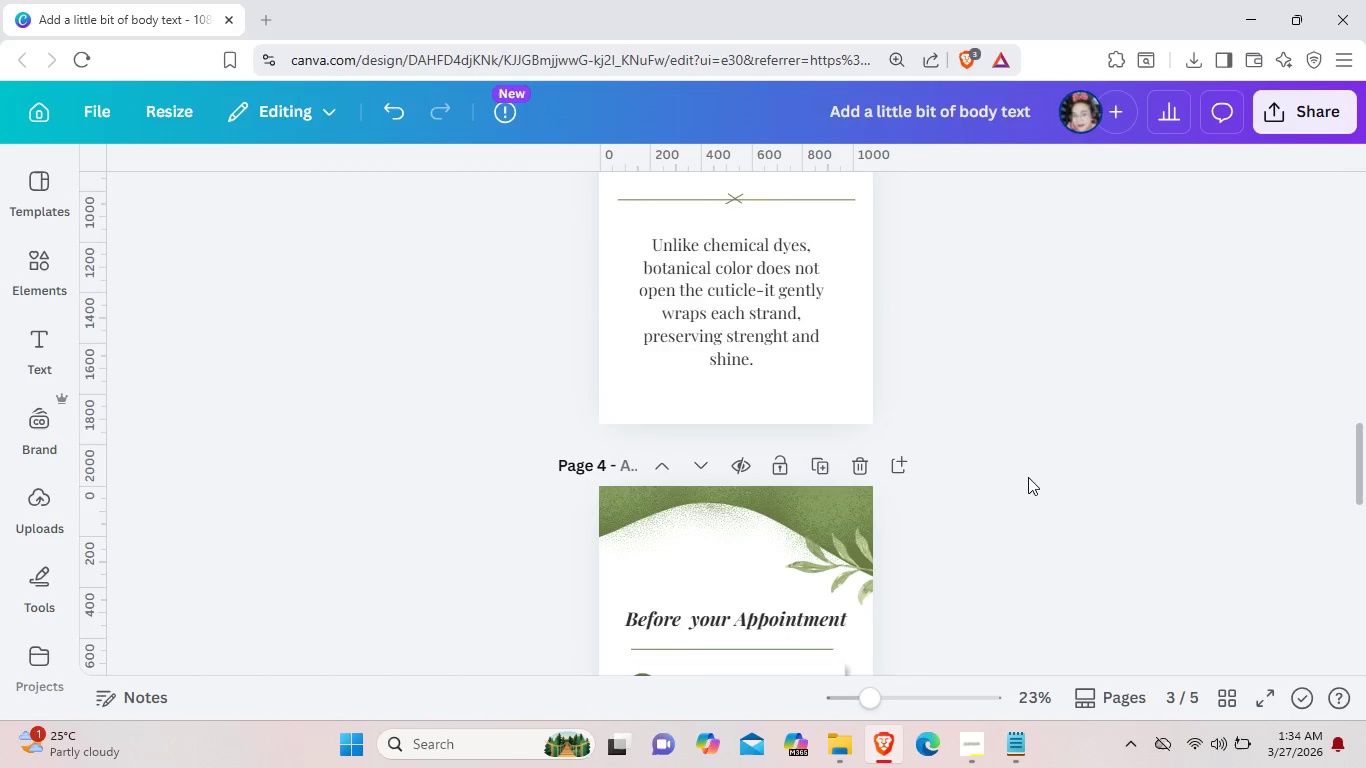 
scroll: coordinate [1365, 436], scroll_direction: up, amount: 5.0
 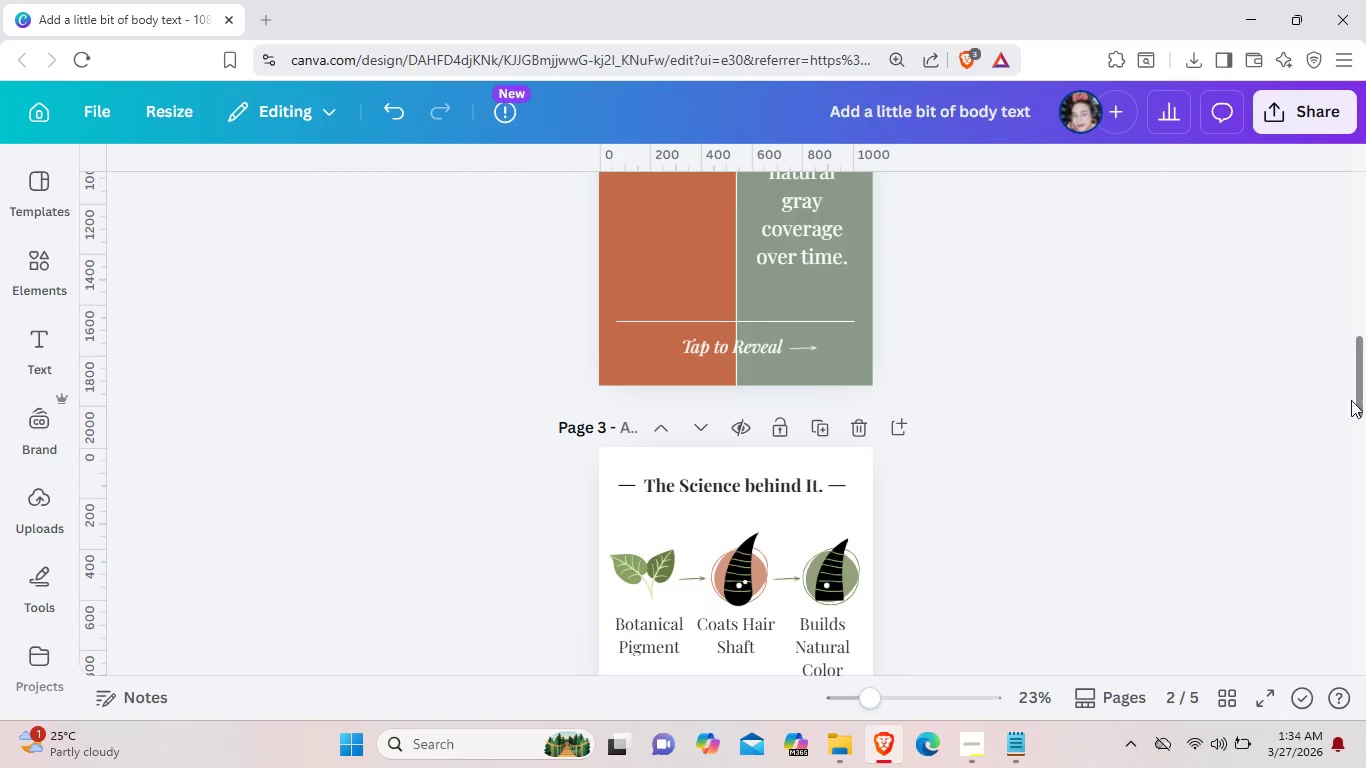 
left_click([1351, 393])
 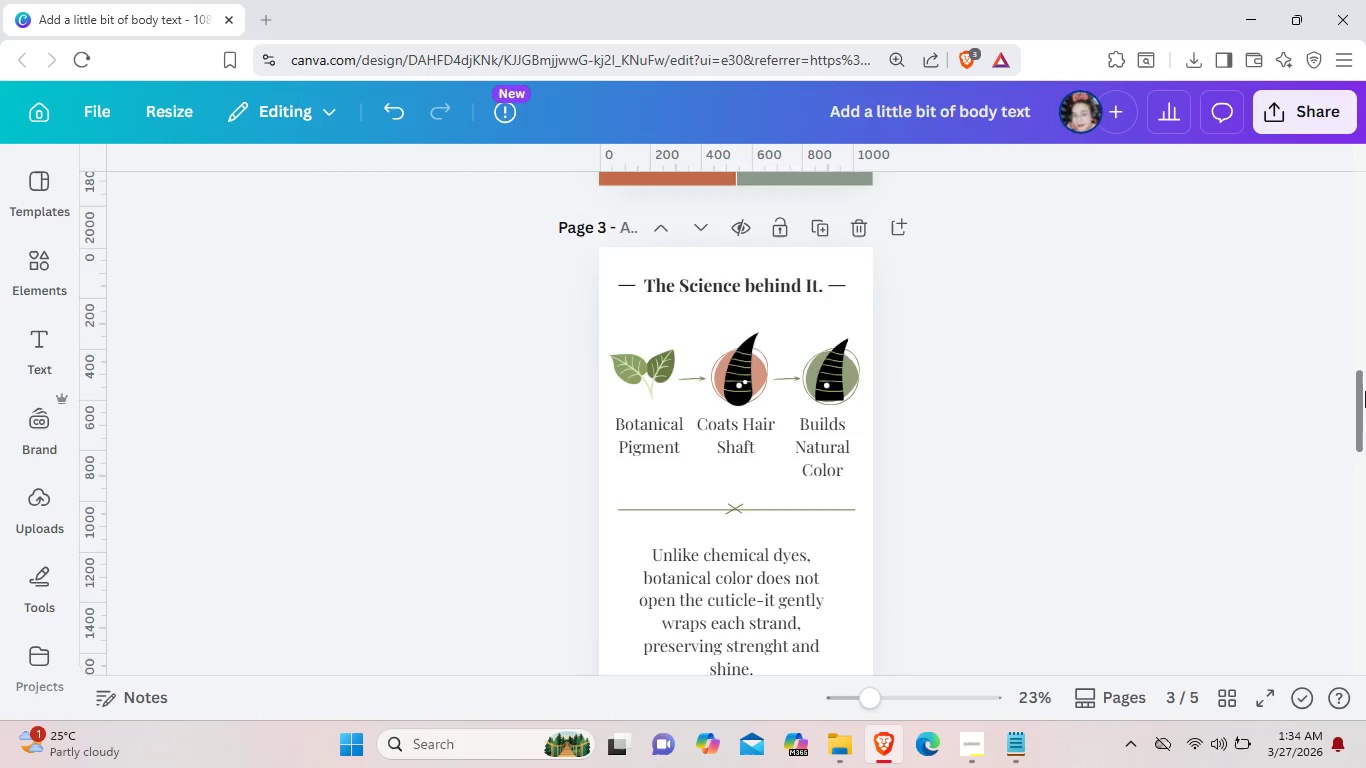 